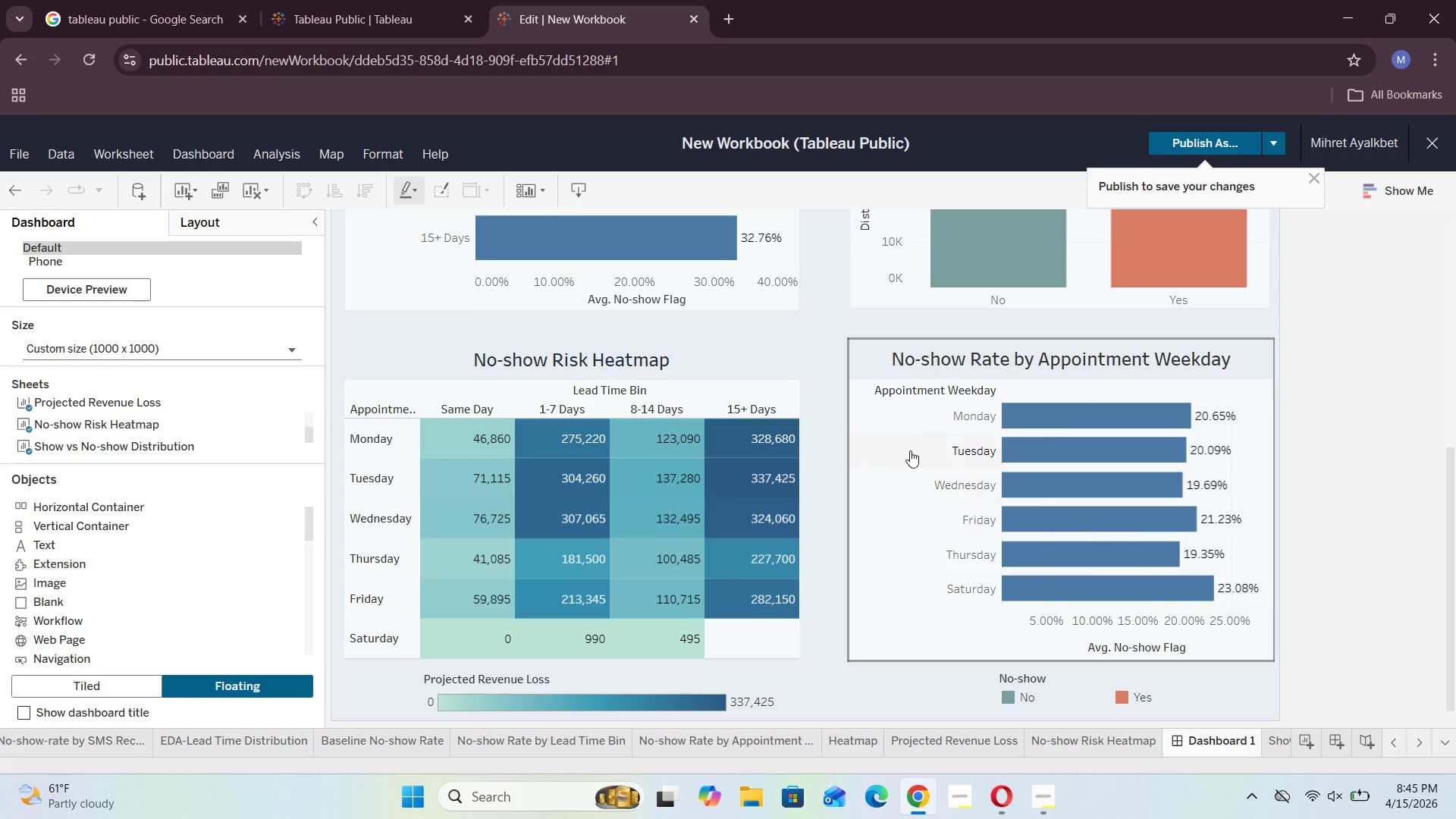 
double_click([997, 360])
 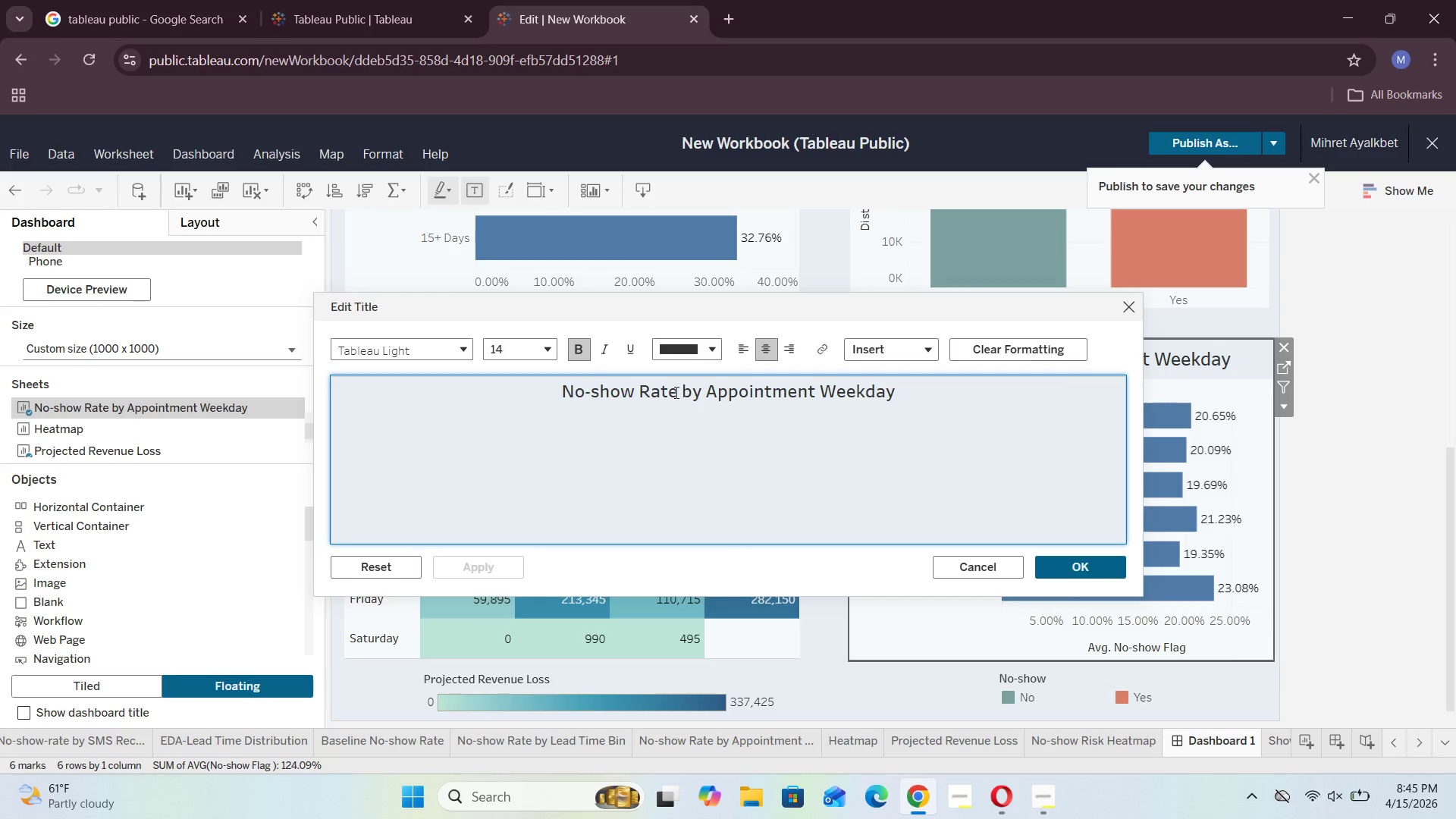 
left_click_drag(start_coordinate=[915, 397], to_coordinate=[332, 374])
 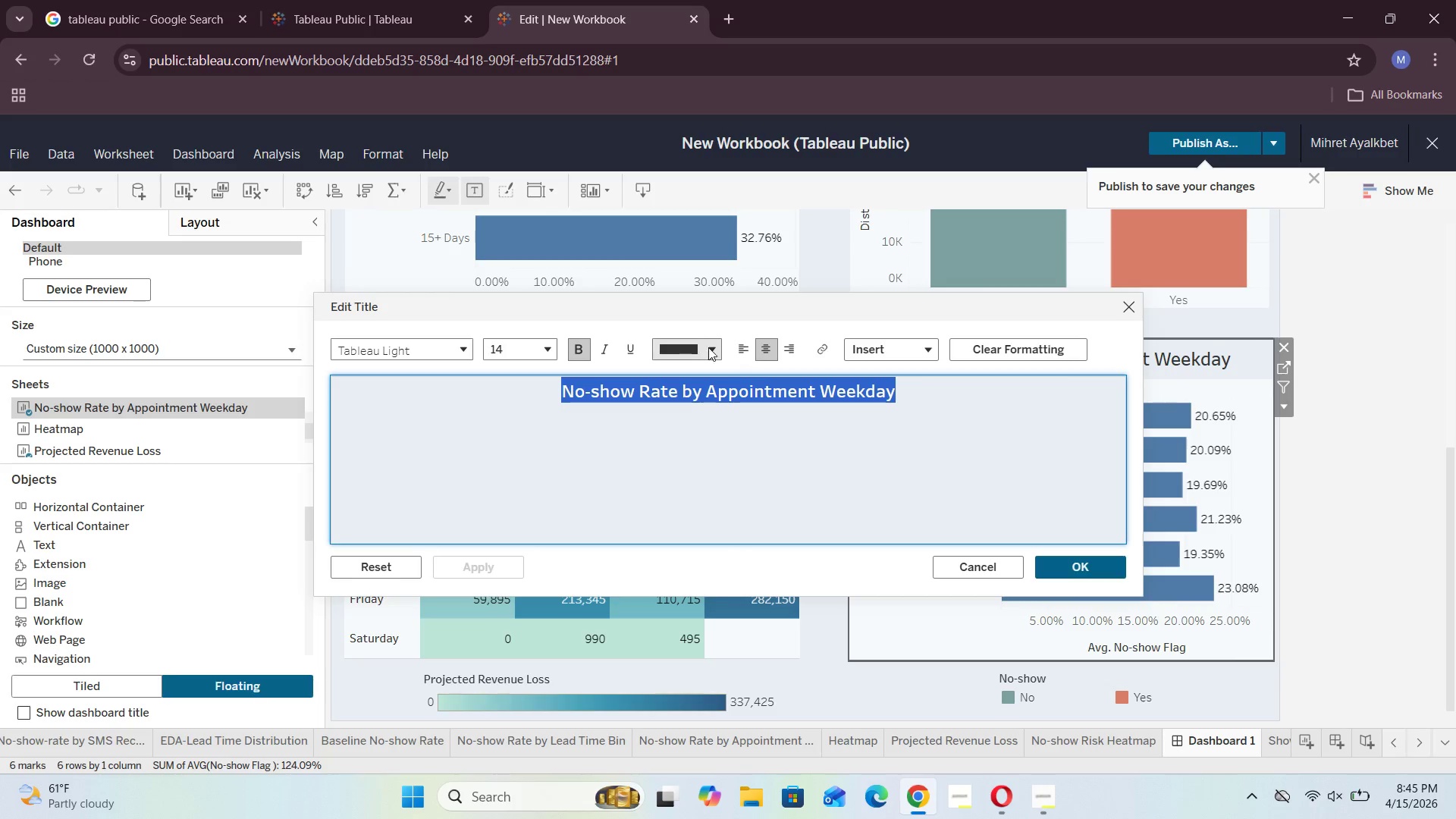 
left_click([714, 347])
 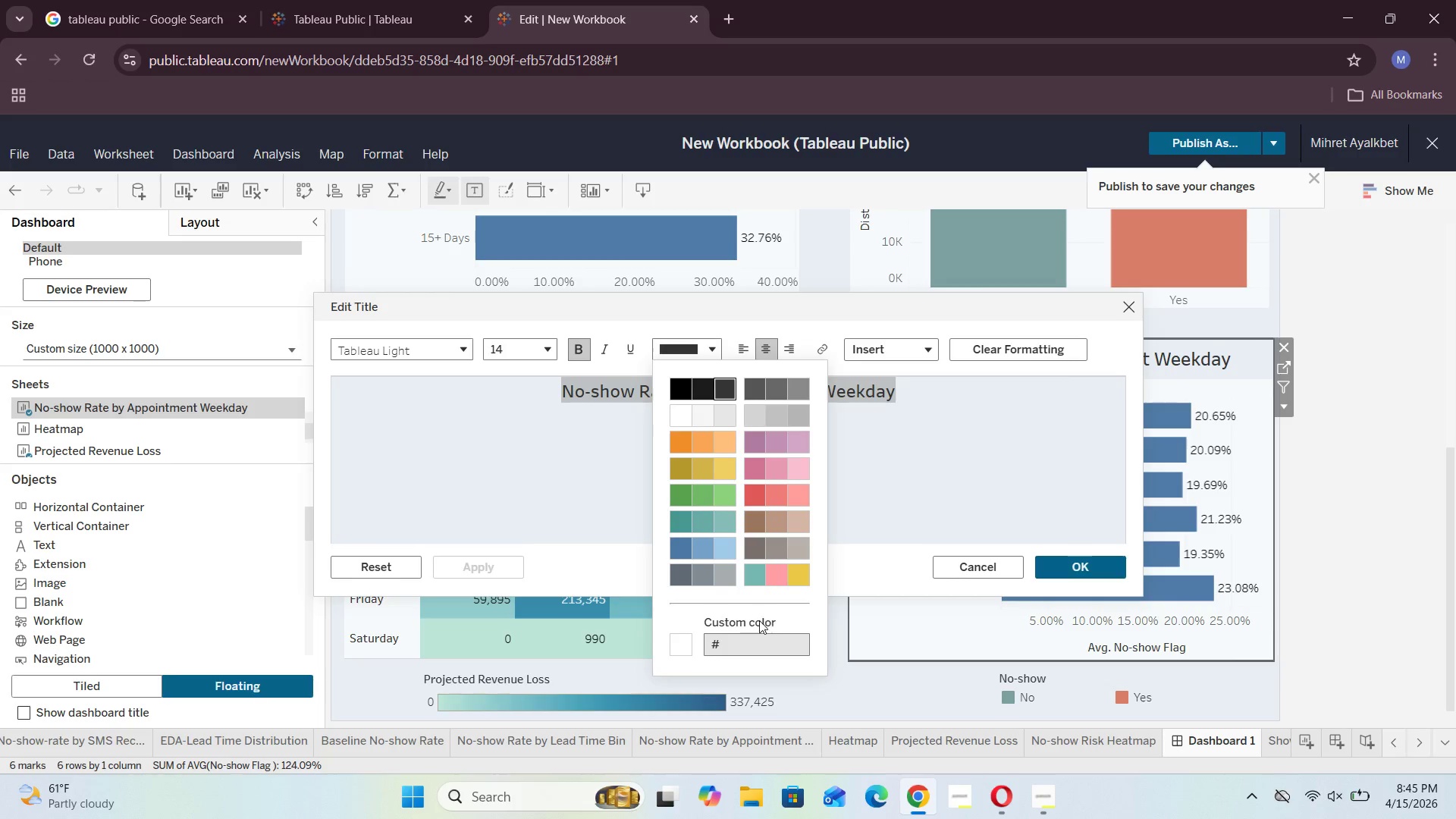 
left_click([745, 642])
 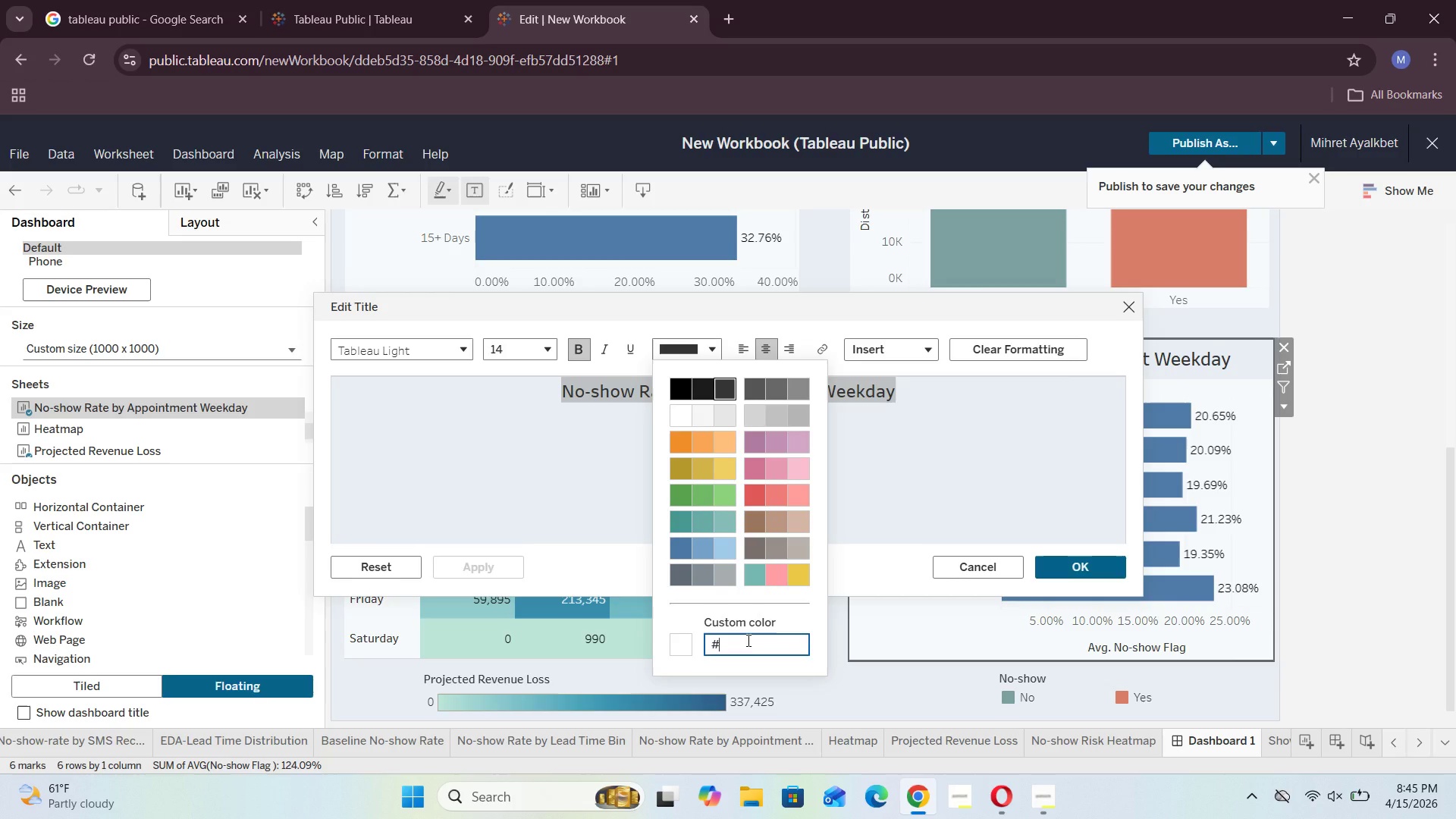 
type(23313B)
 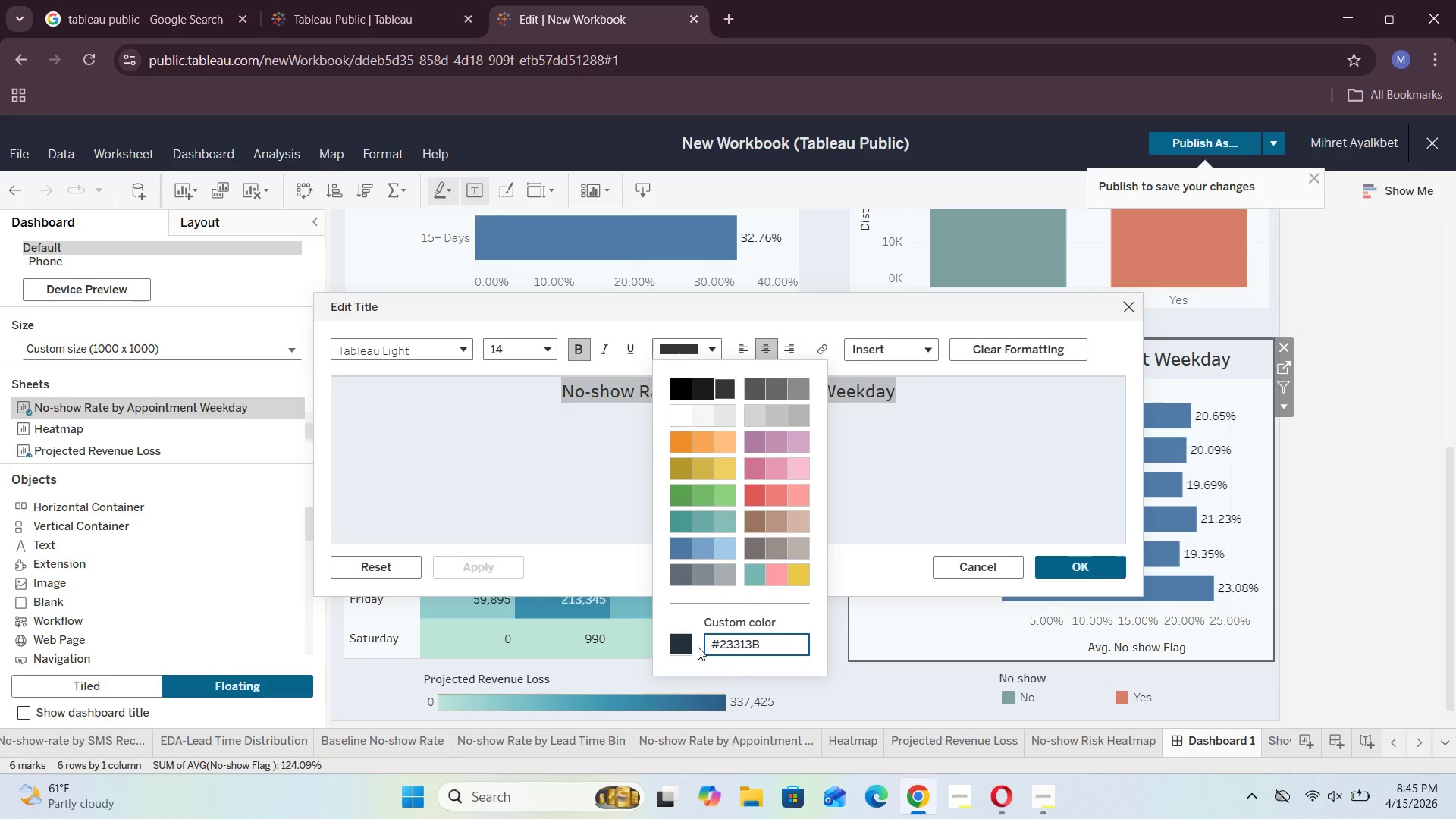 
left_click([682, 642])
 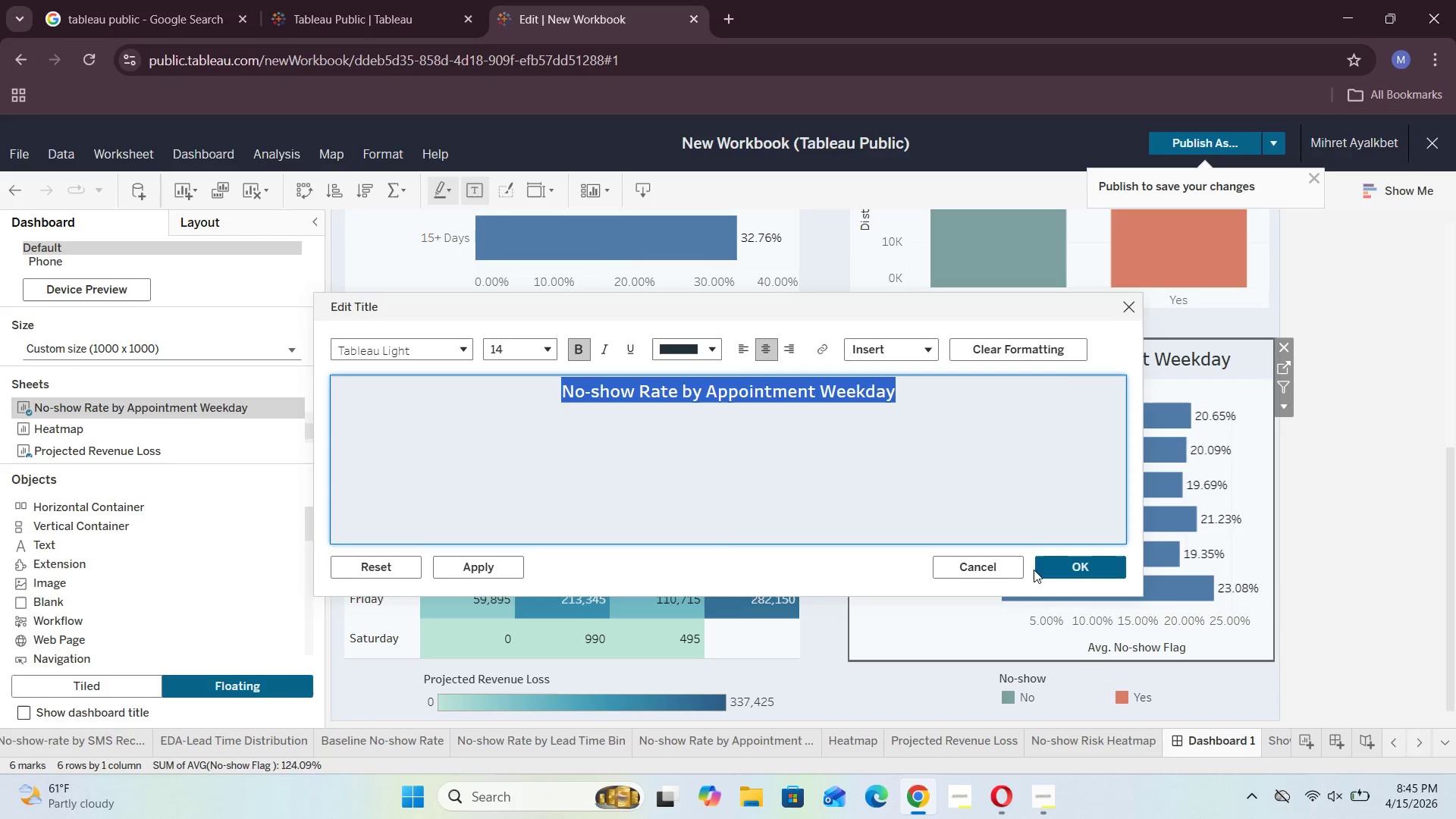 
left_click([1071, 561])
 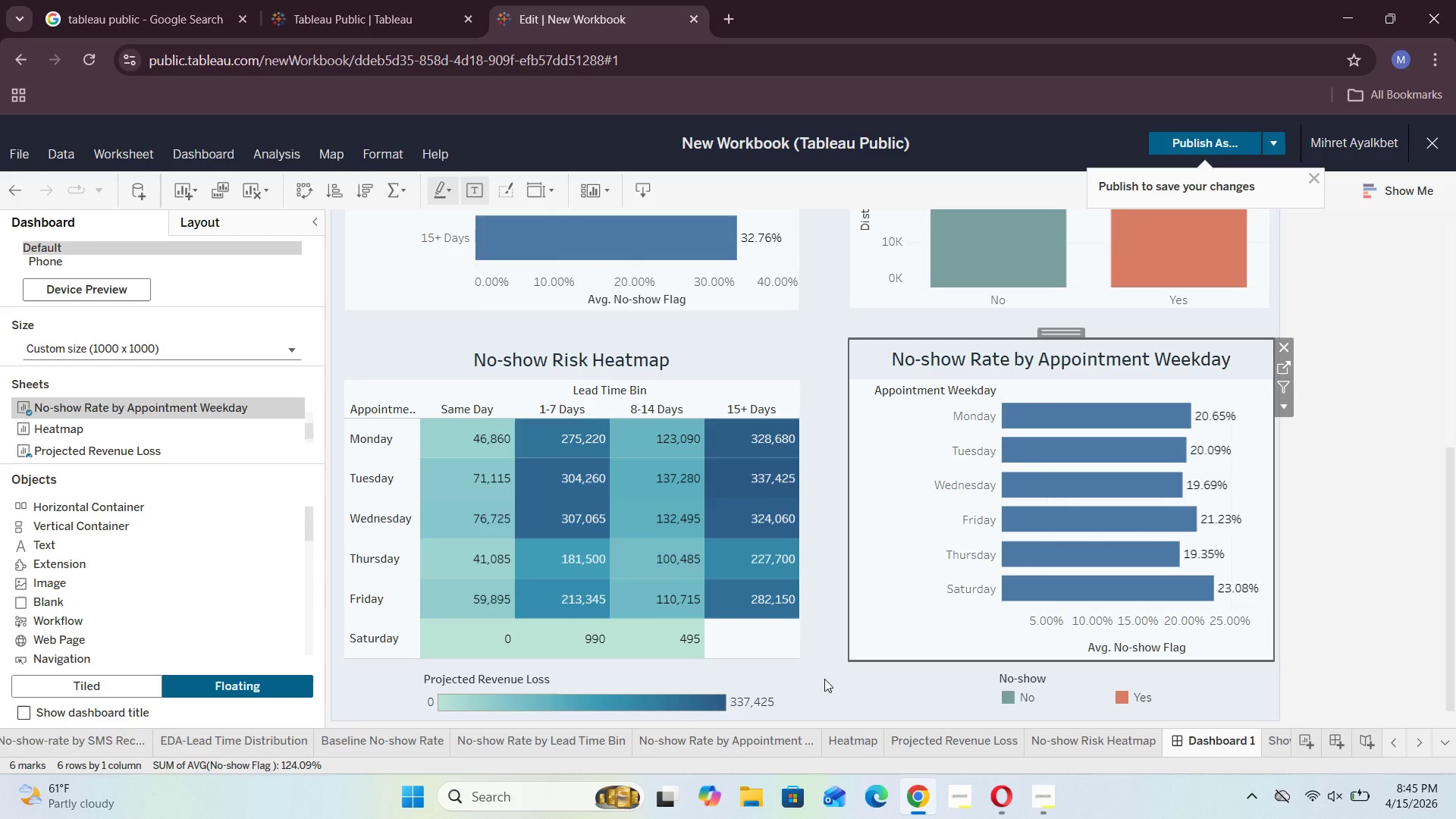 
scroll: coordinate [824, 679], scroll_direction: none, amount: 0.0
 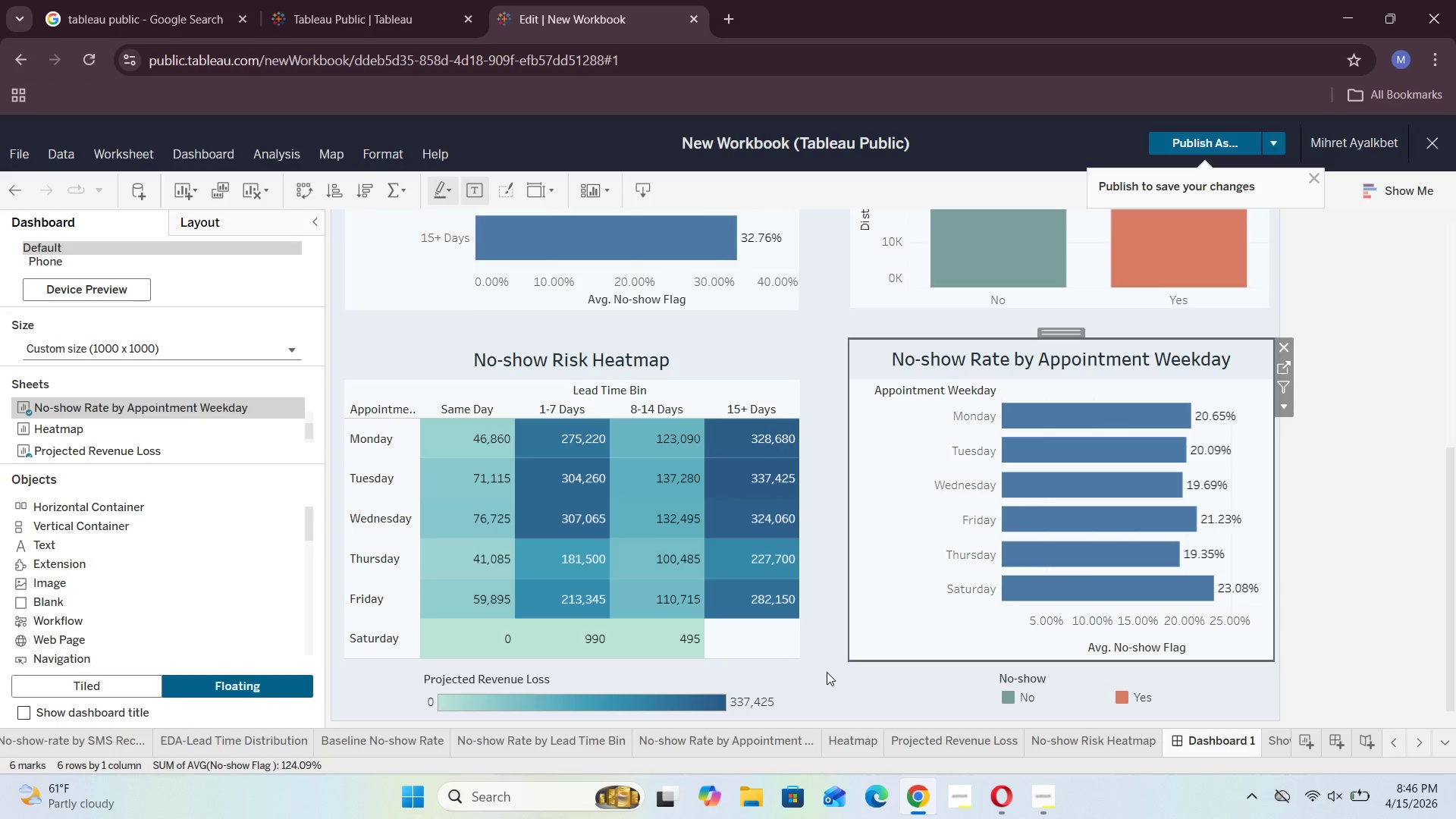 
wait(29.8)
 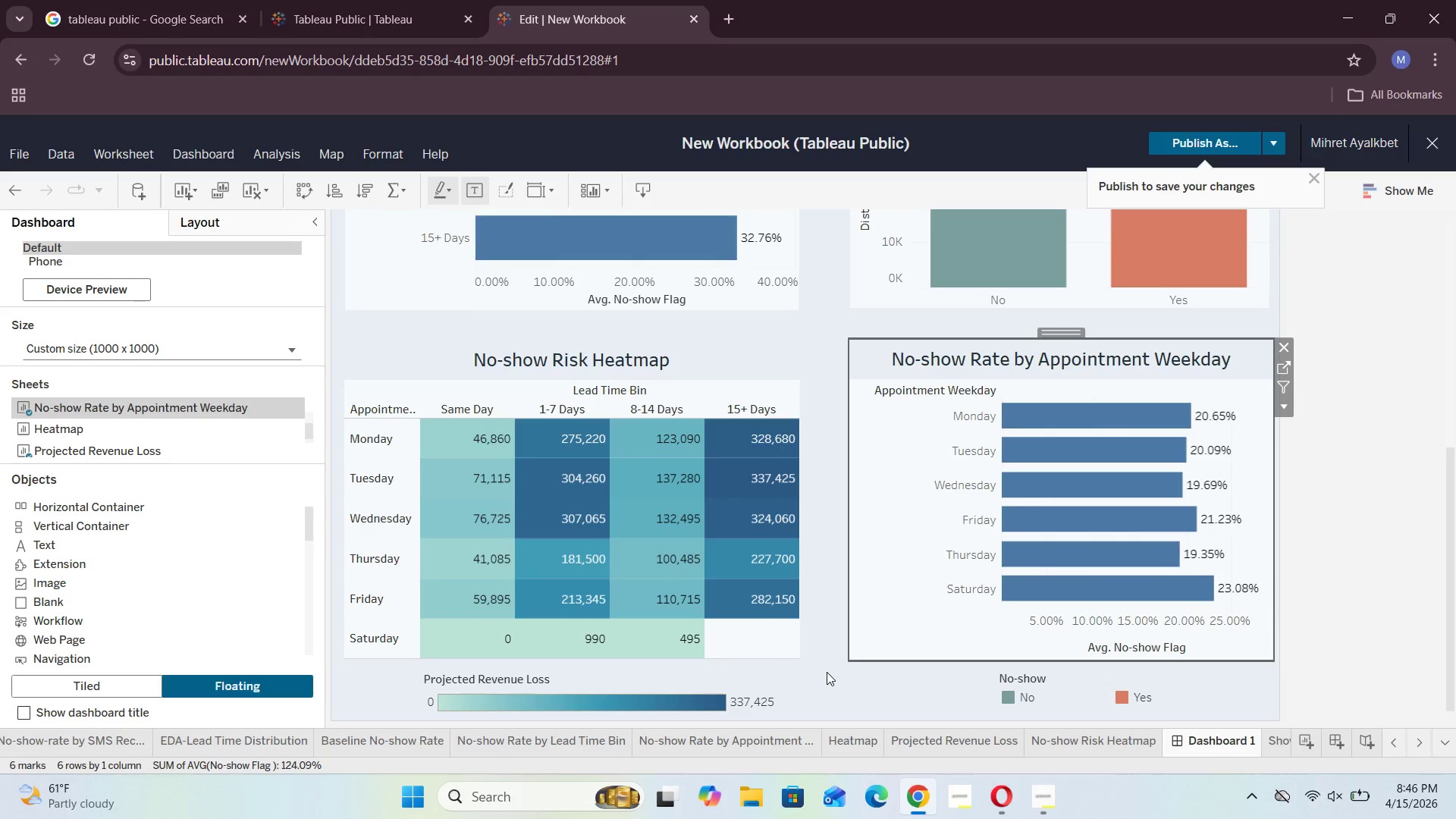 
scroll: coordinate [828, 660], scroll_direction: up, amount: 1.0
 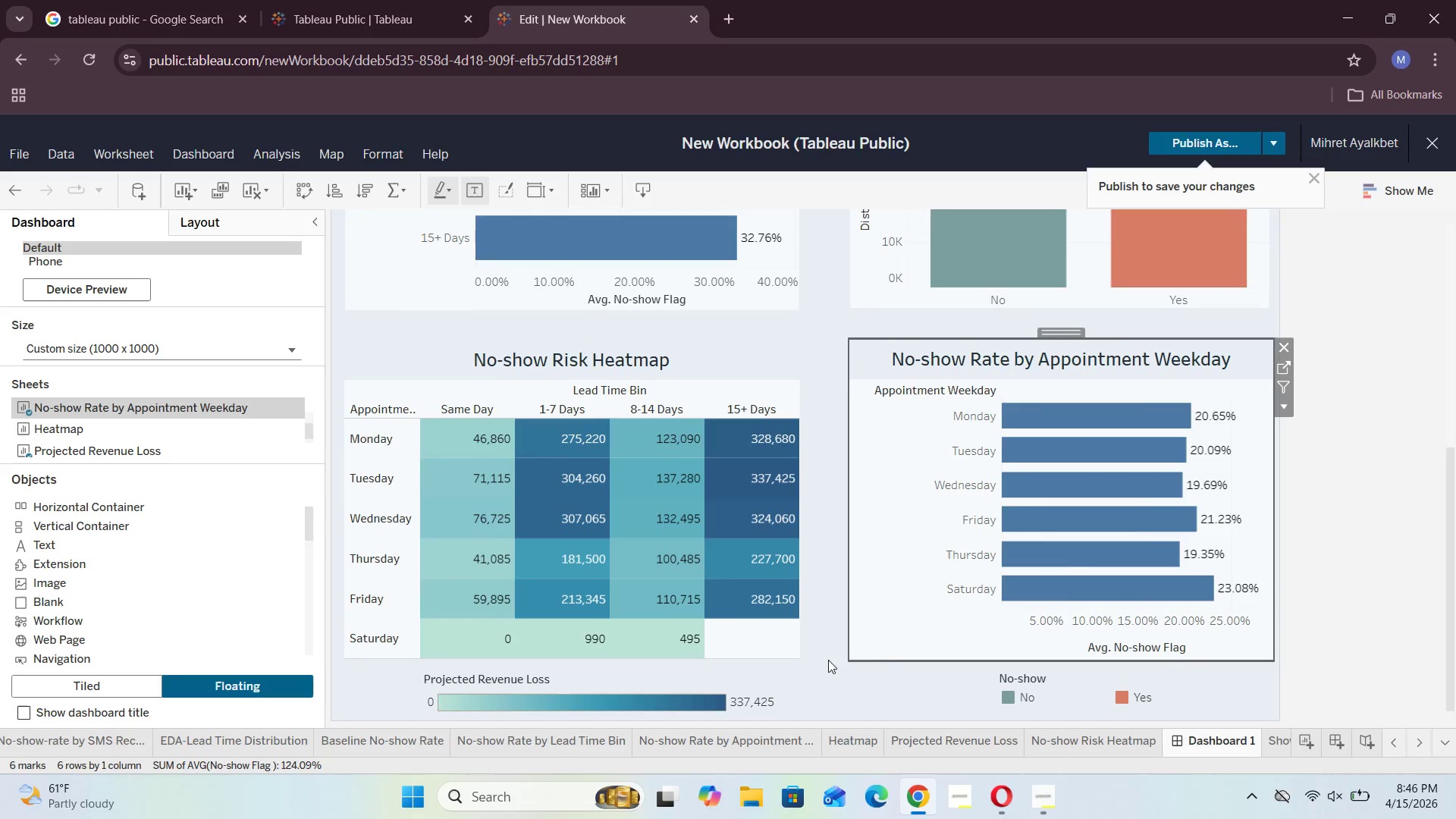 
wait(8.91)
 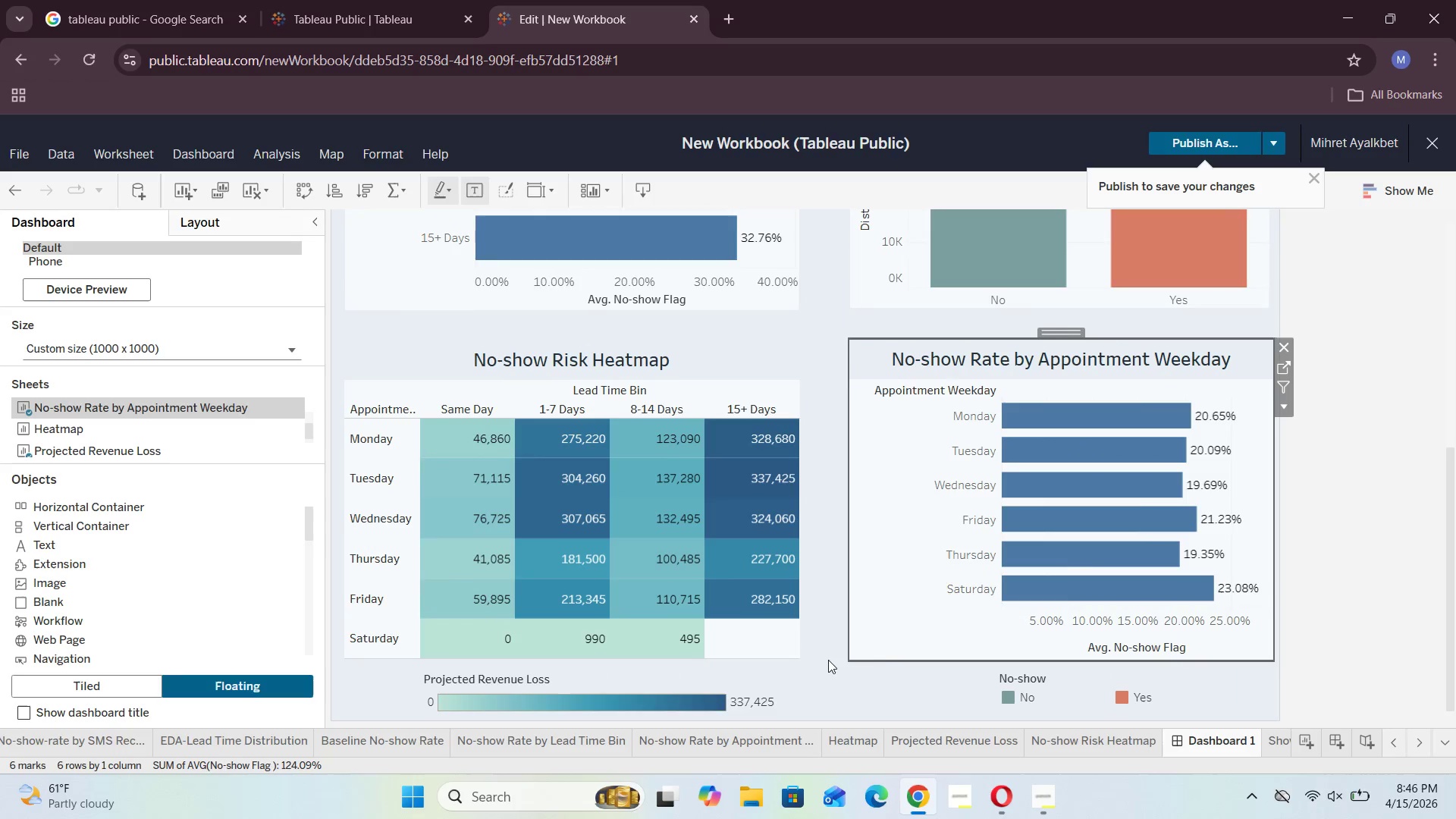 
left_click([694, 744])
 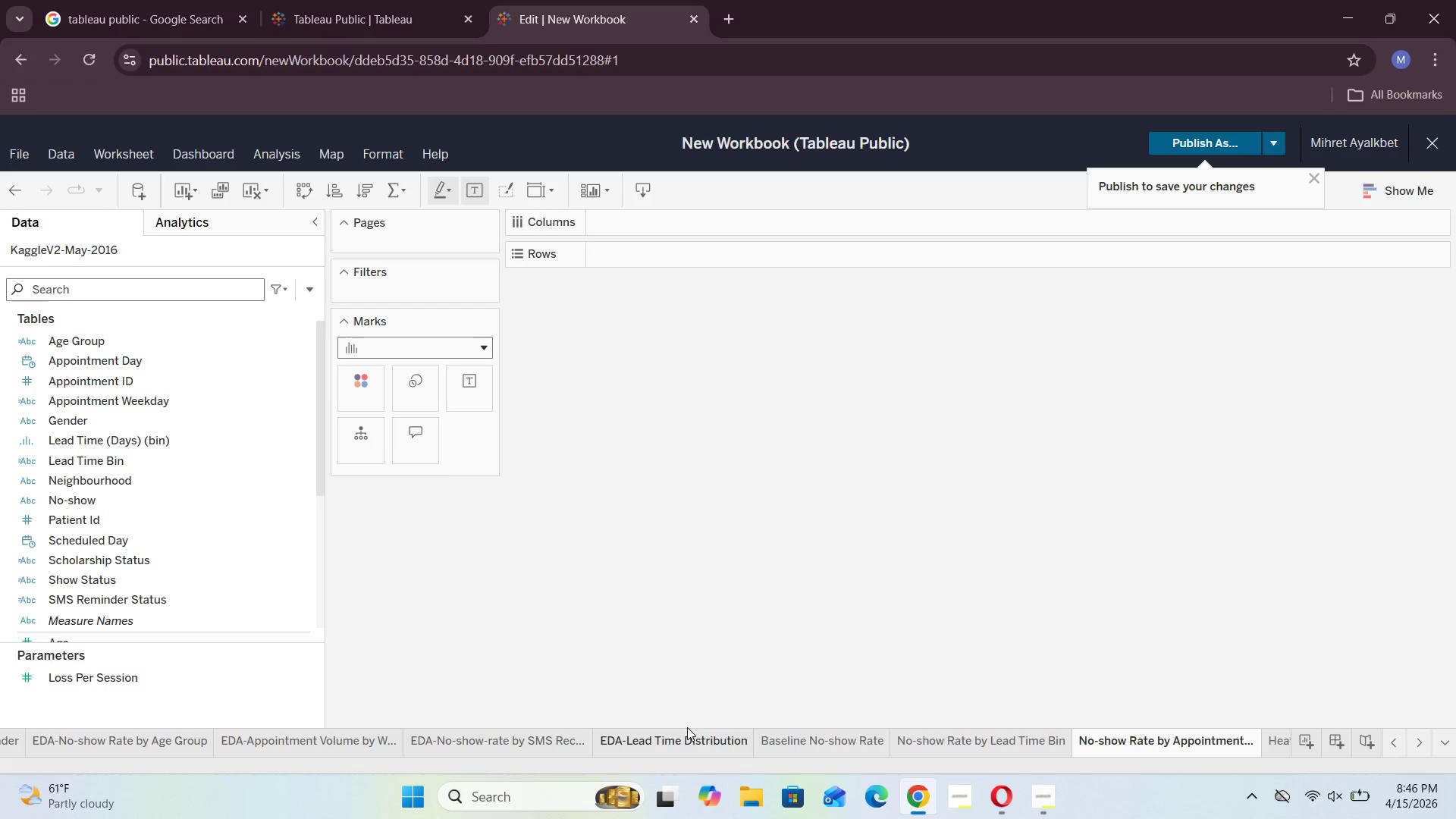 
mouse_move([353, 416])
 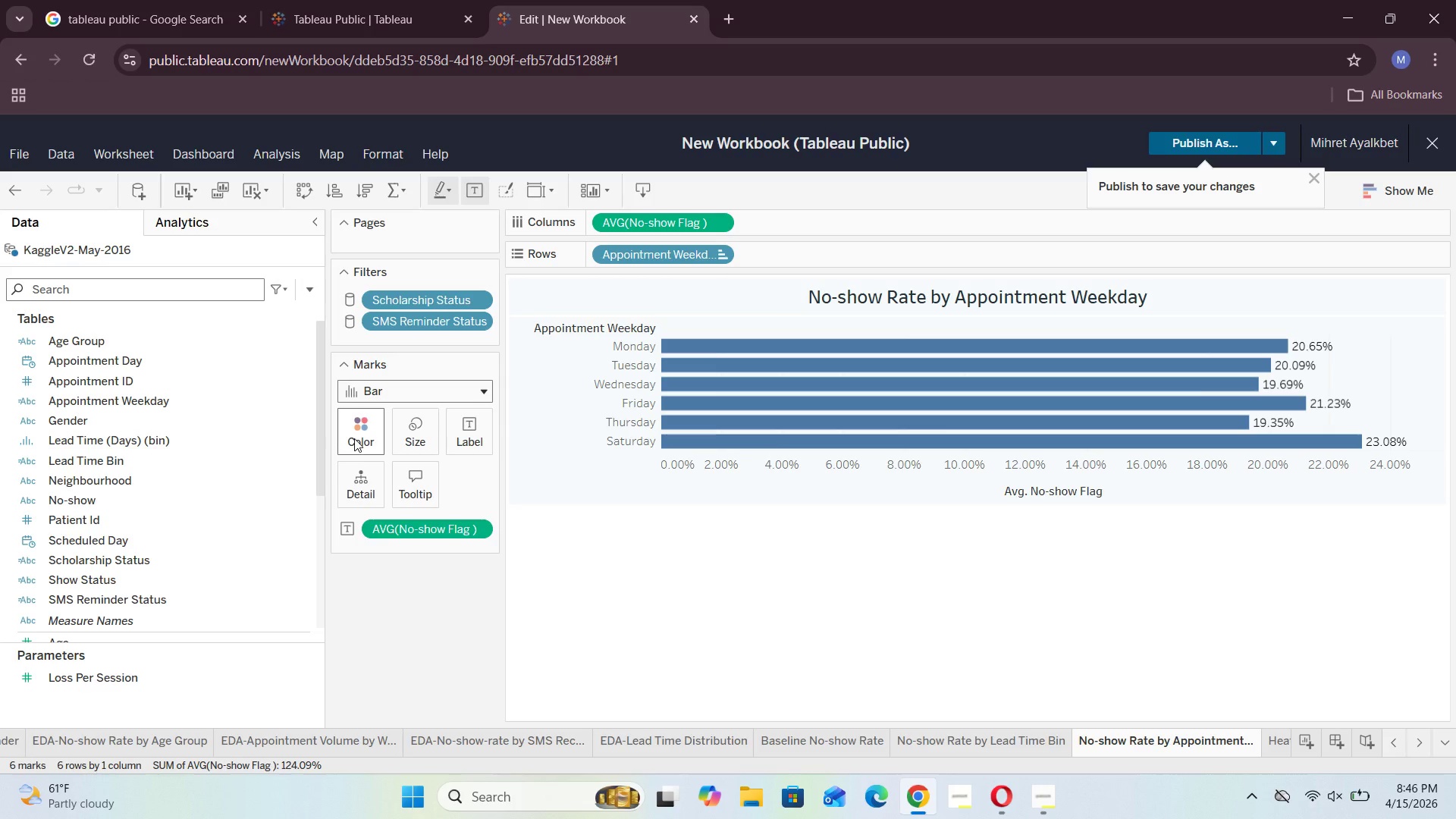 
left_click([354, 438])
 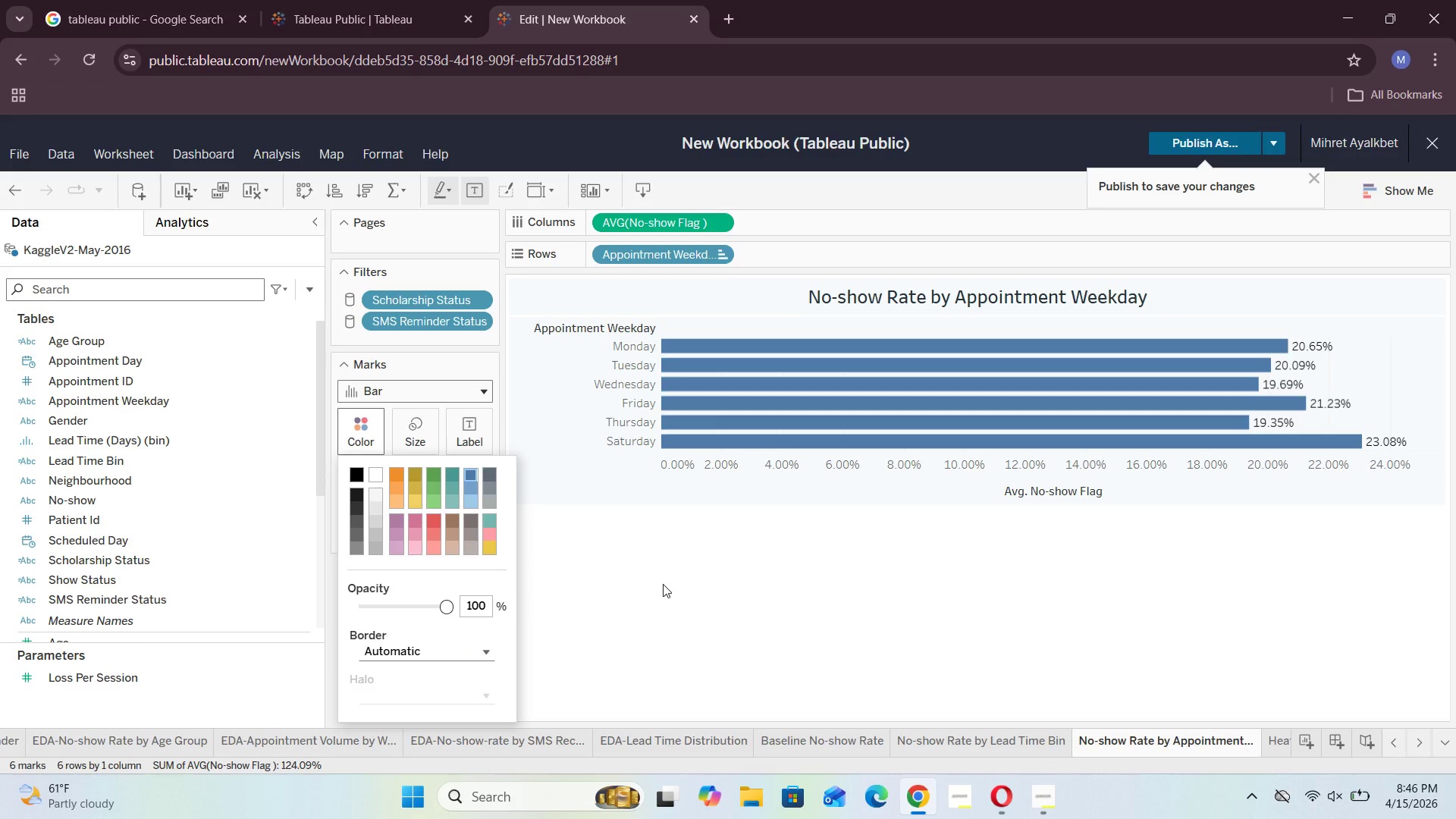 
wait(28.58)
 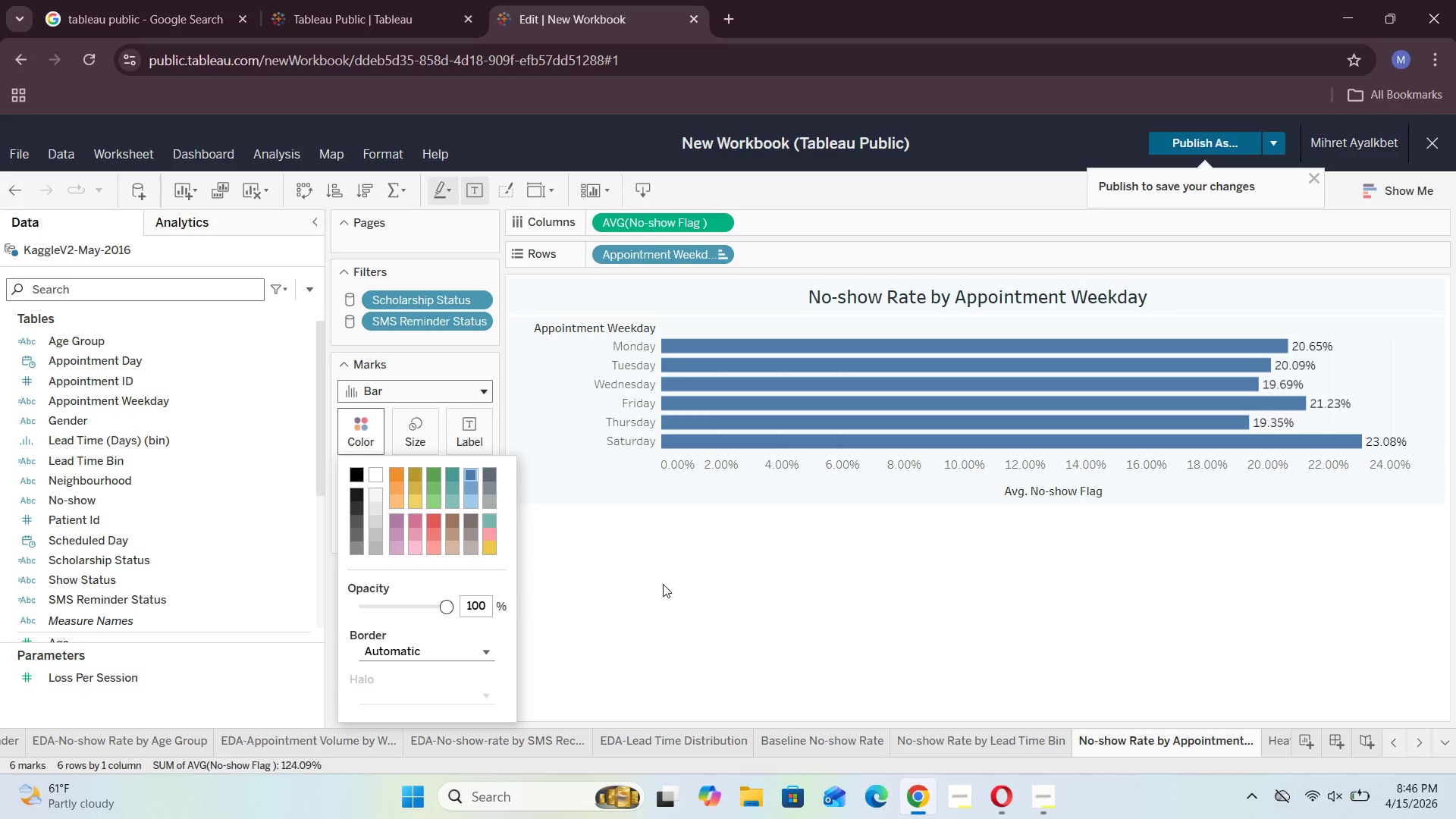 
left_click([1043, 805])